 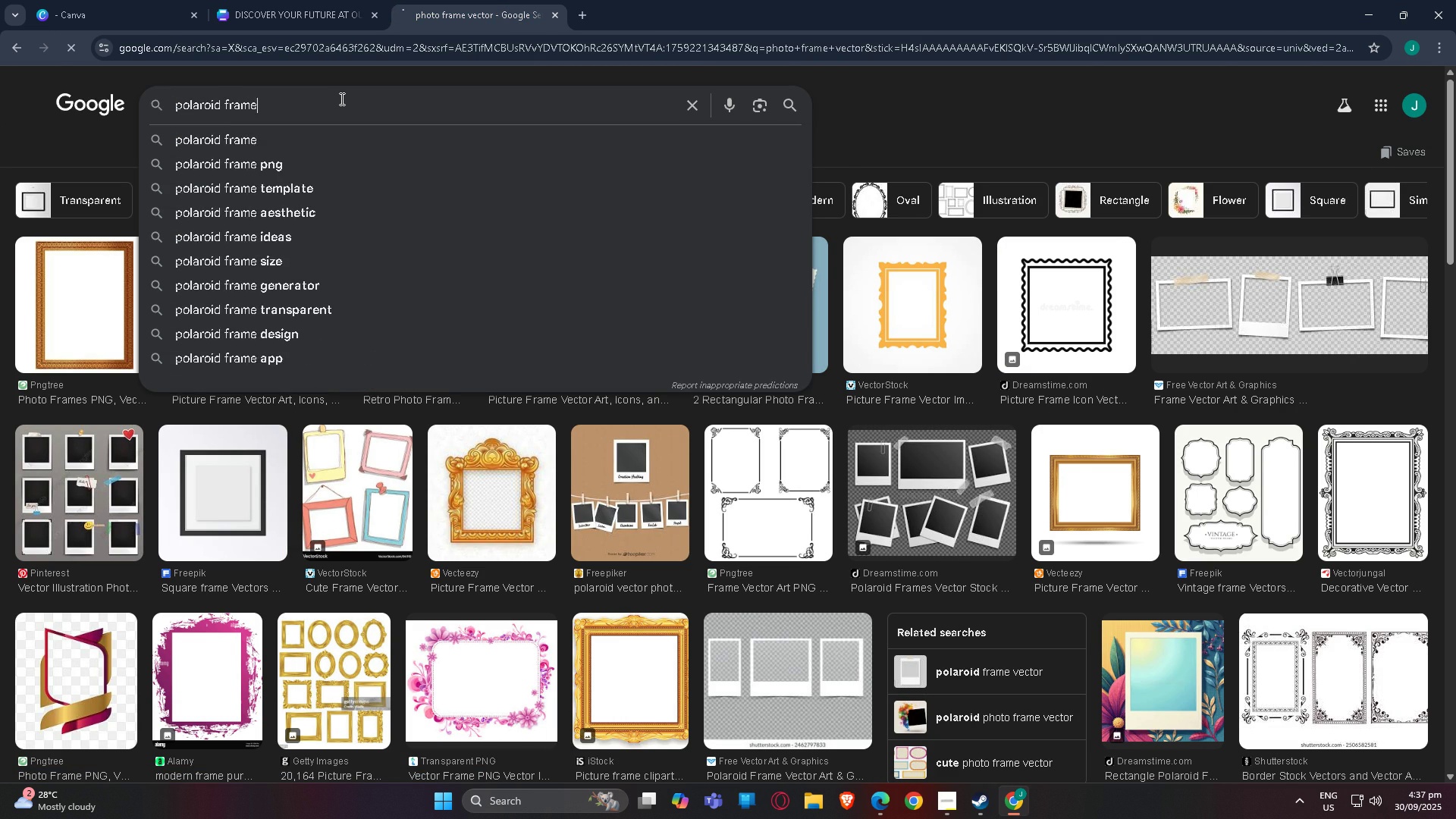 
key(Enter)
 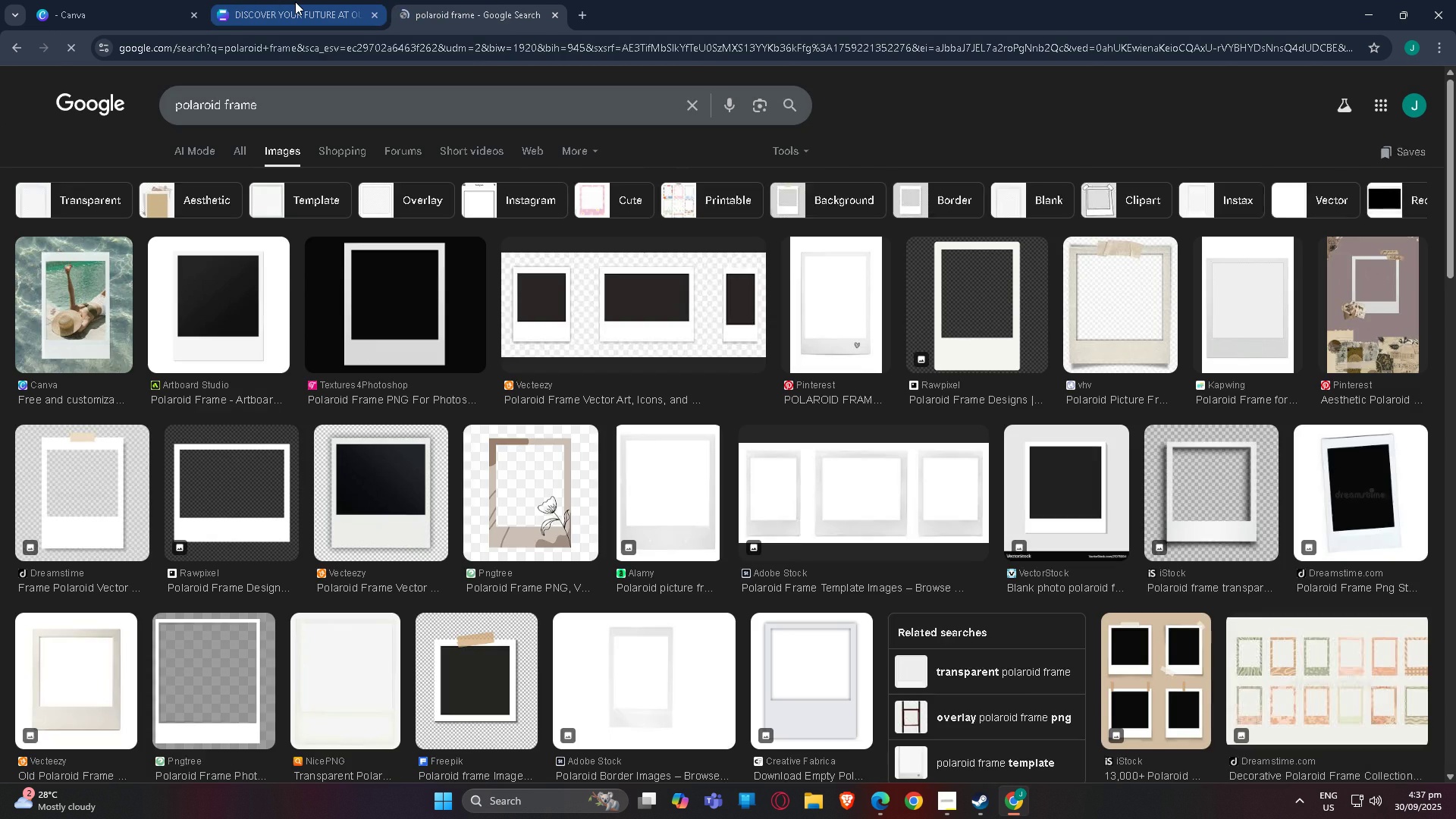 
left_click([295, 2])
 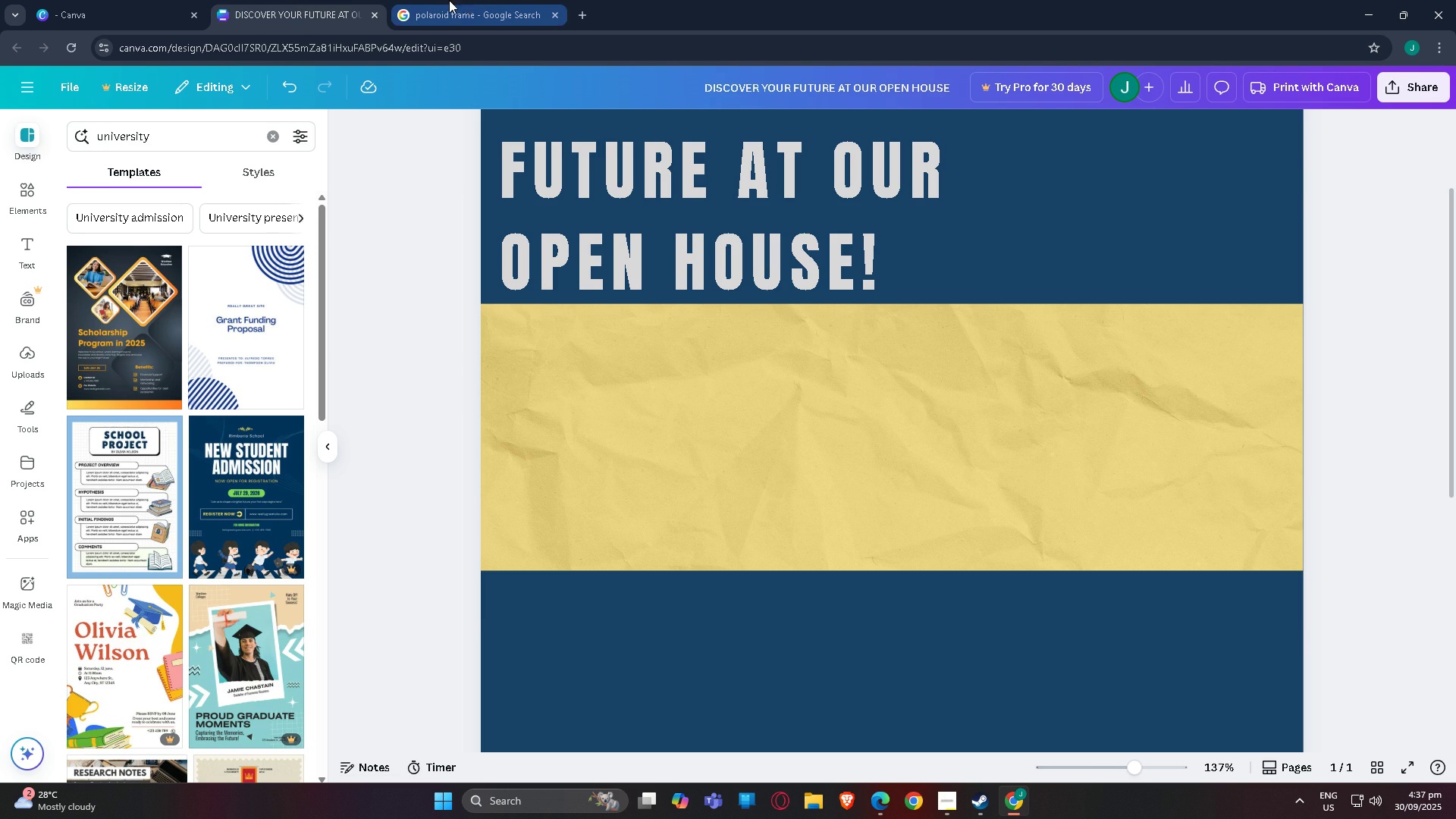 
left_click([463, 0])
 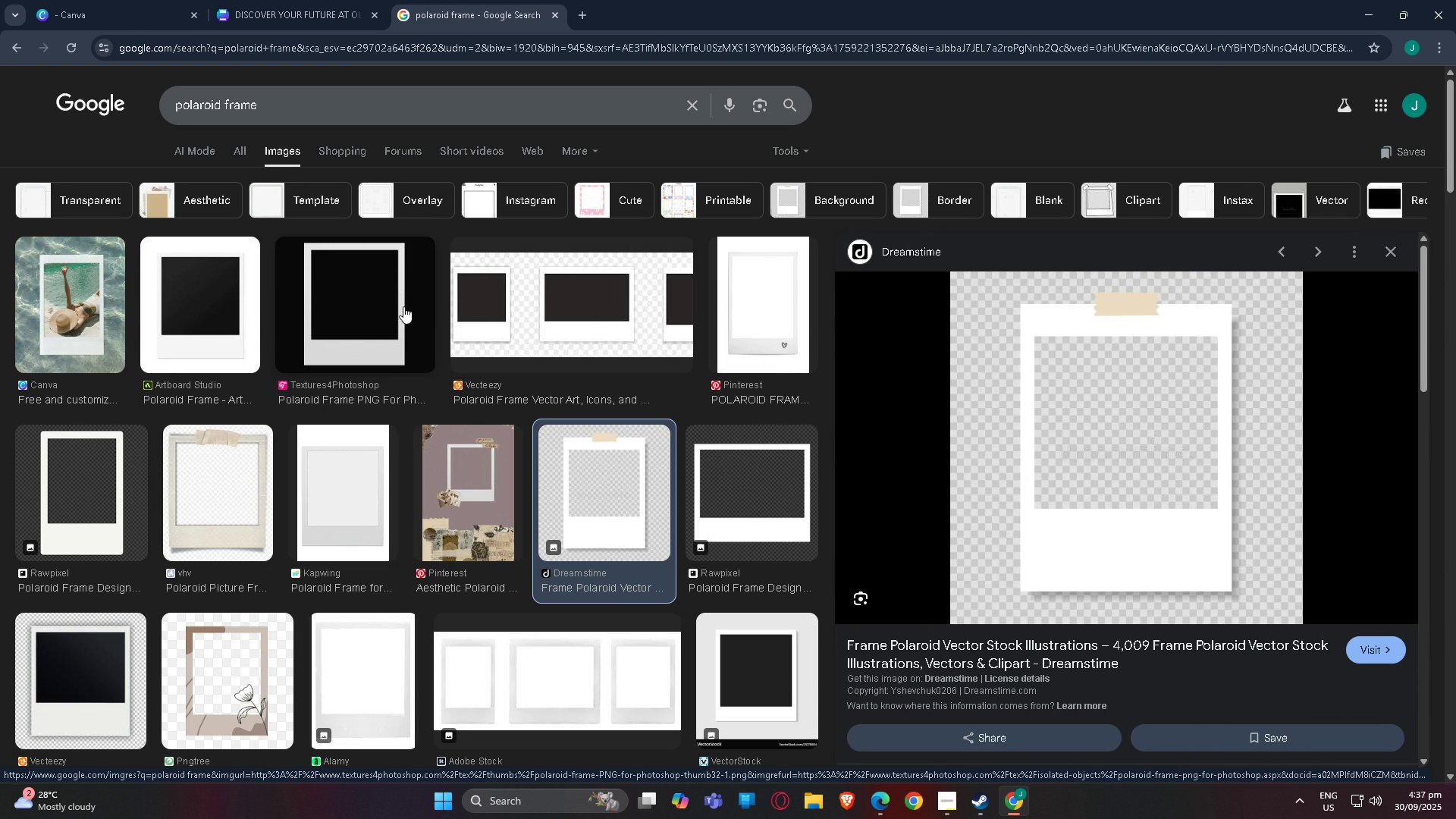 
wait(17.05)
 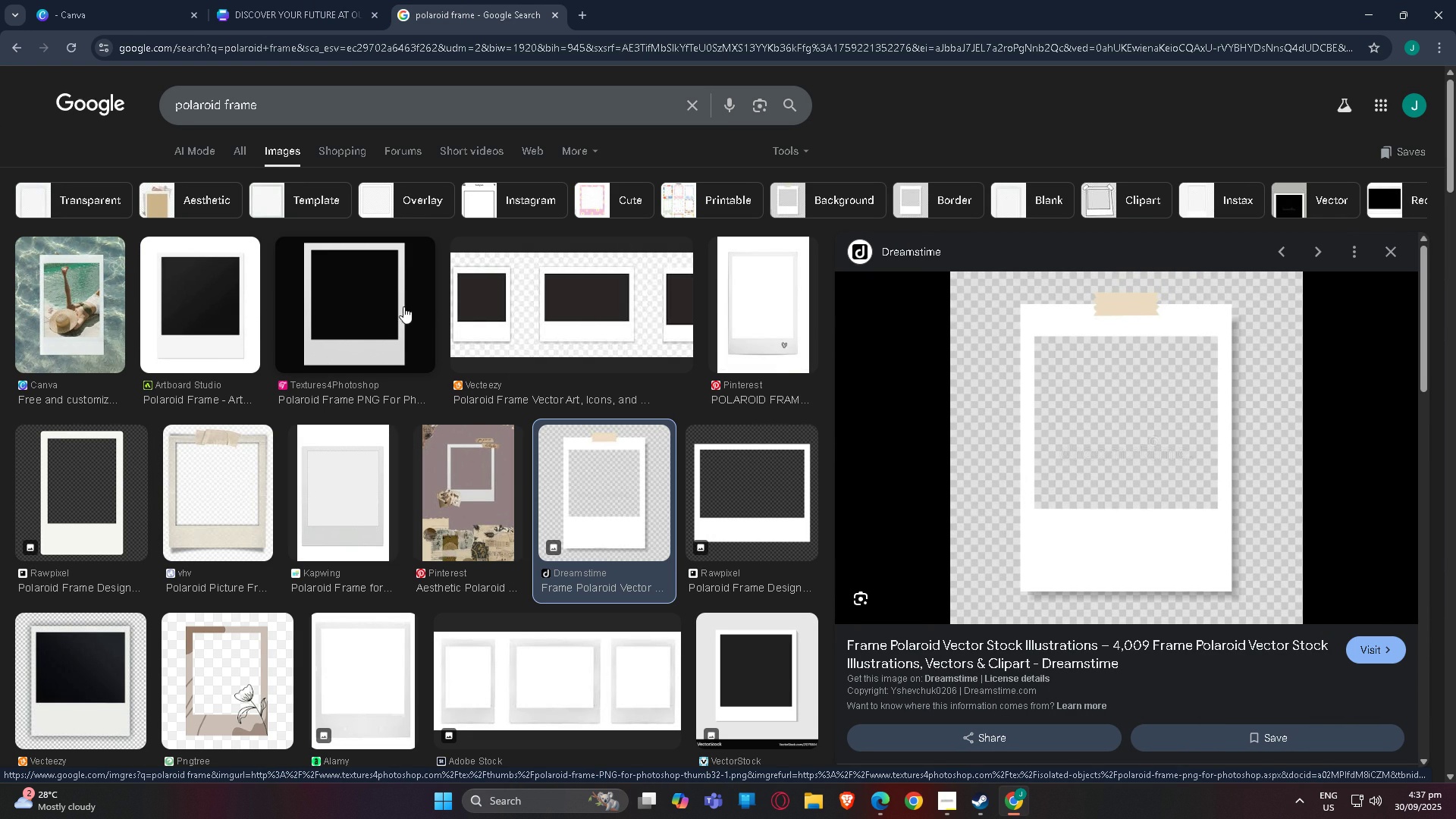 
scroll: coordinate [623, 513], scroll_direction: down, amount: 8.0
 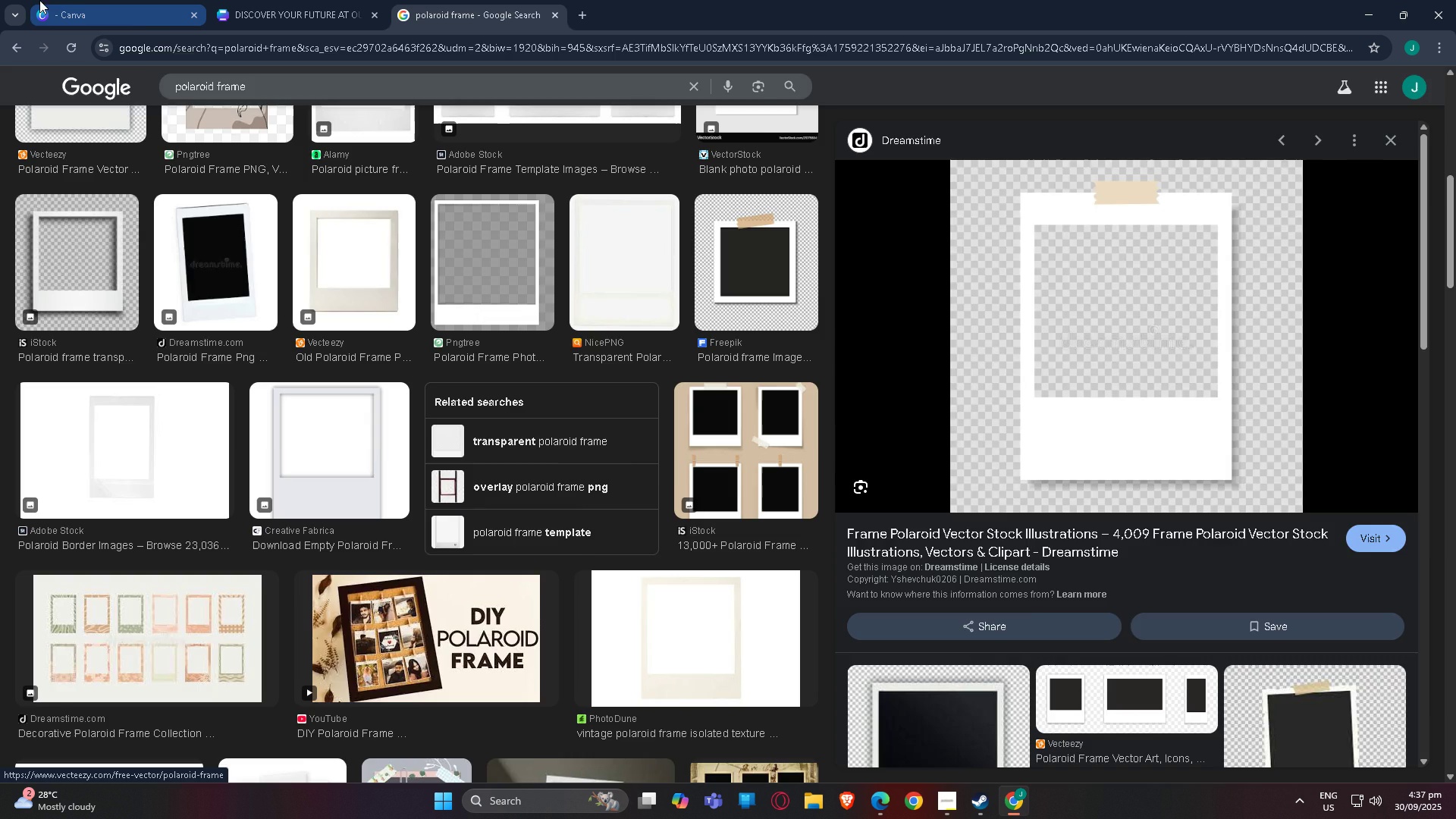 
left_click([99, 0])
 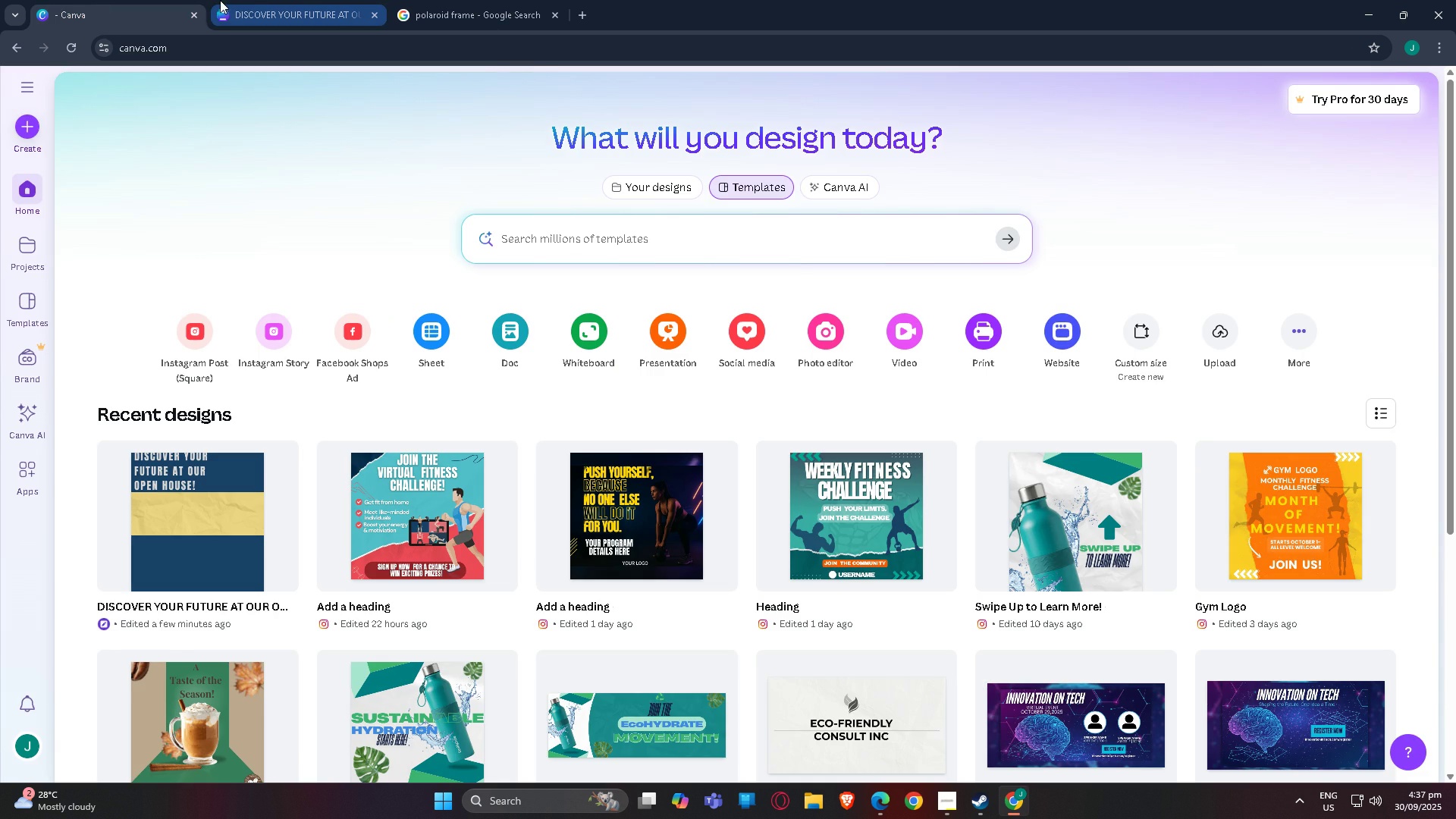 
left_click([256, 0])
 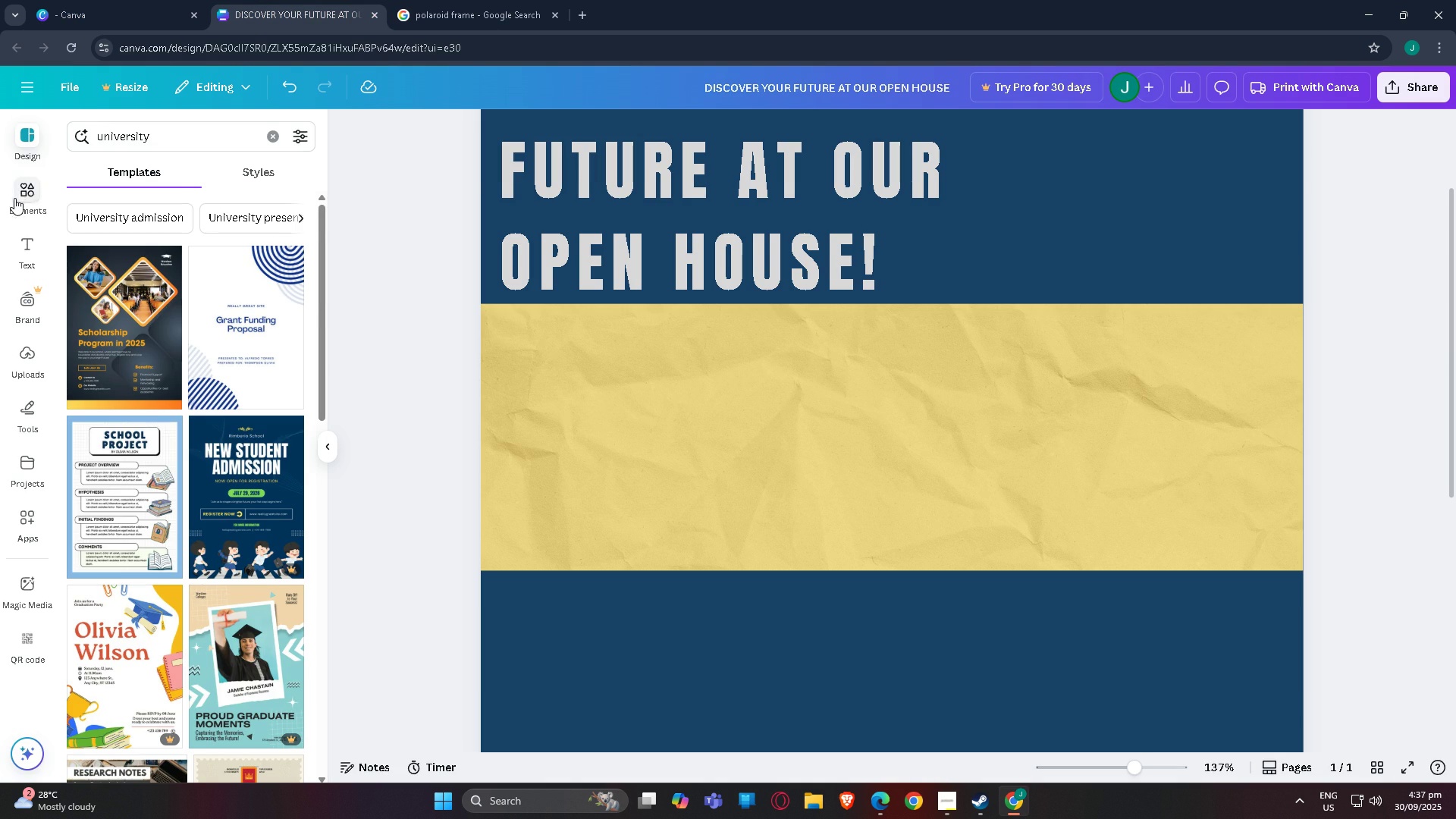 
scroll: coordinate [1163, 184], scroll_direction: up, amount: 4.0
 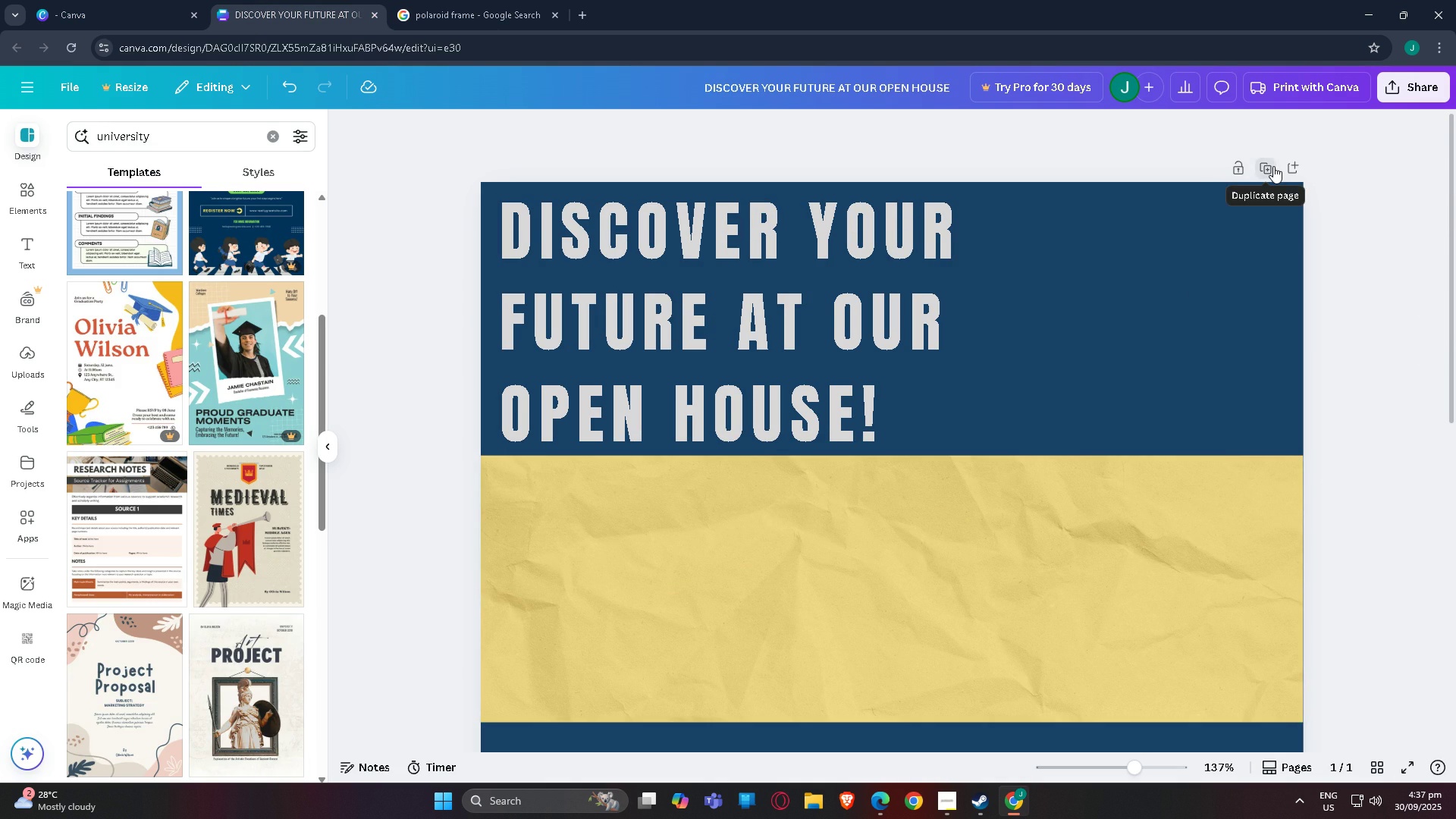 
left_click([1273, 166])
 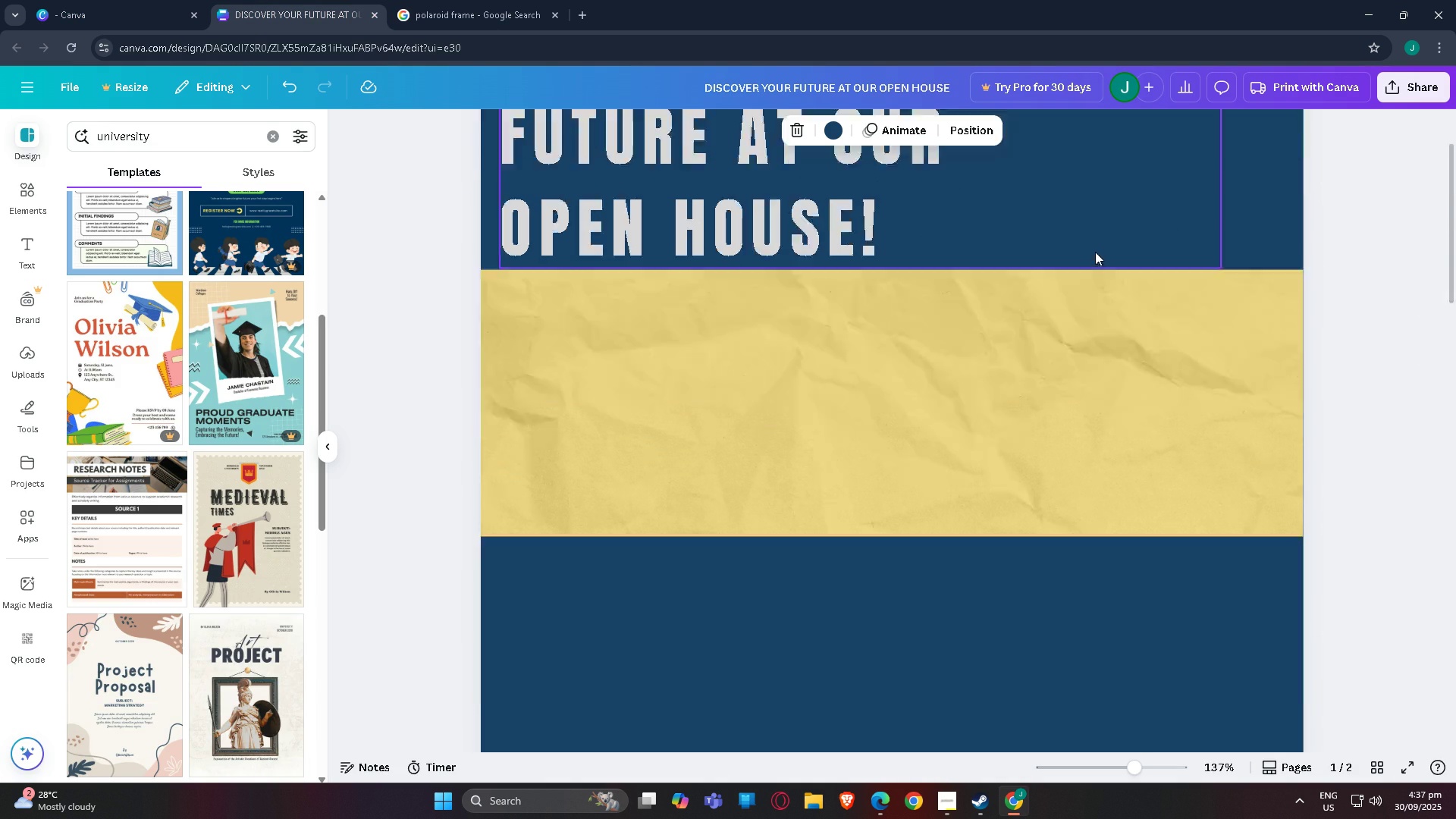 
scroll: coordinate [1027, 340], scroll_direction: down, amount: 4.0
 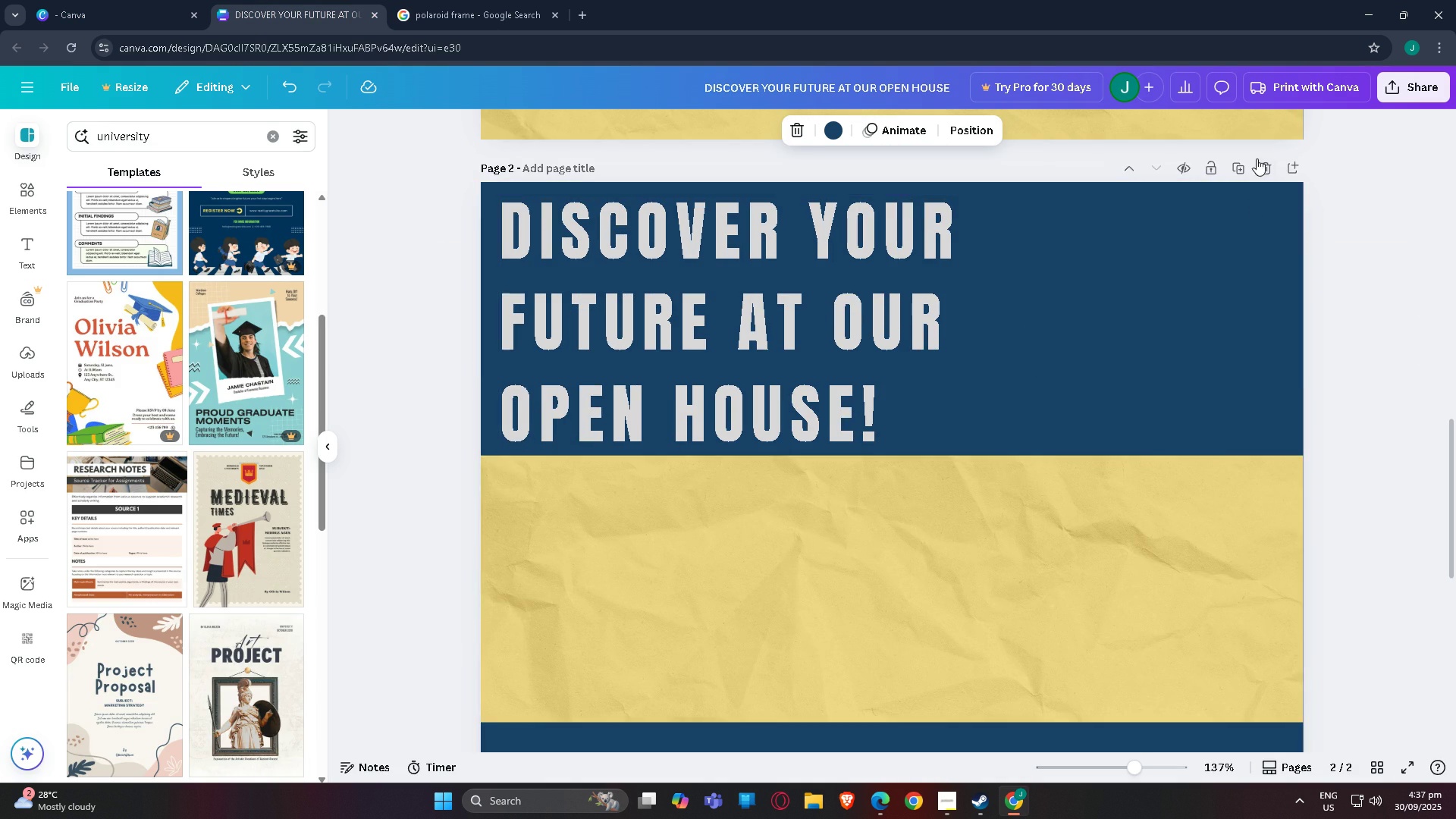 
left_click([1263, 158])
 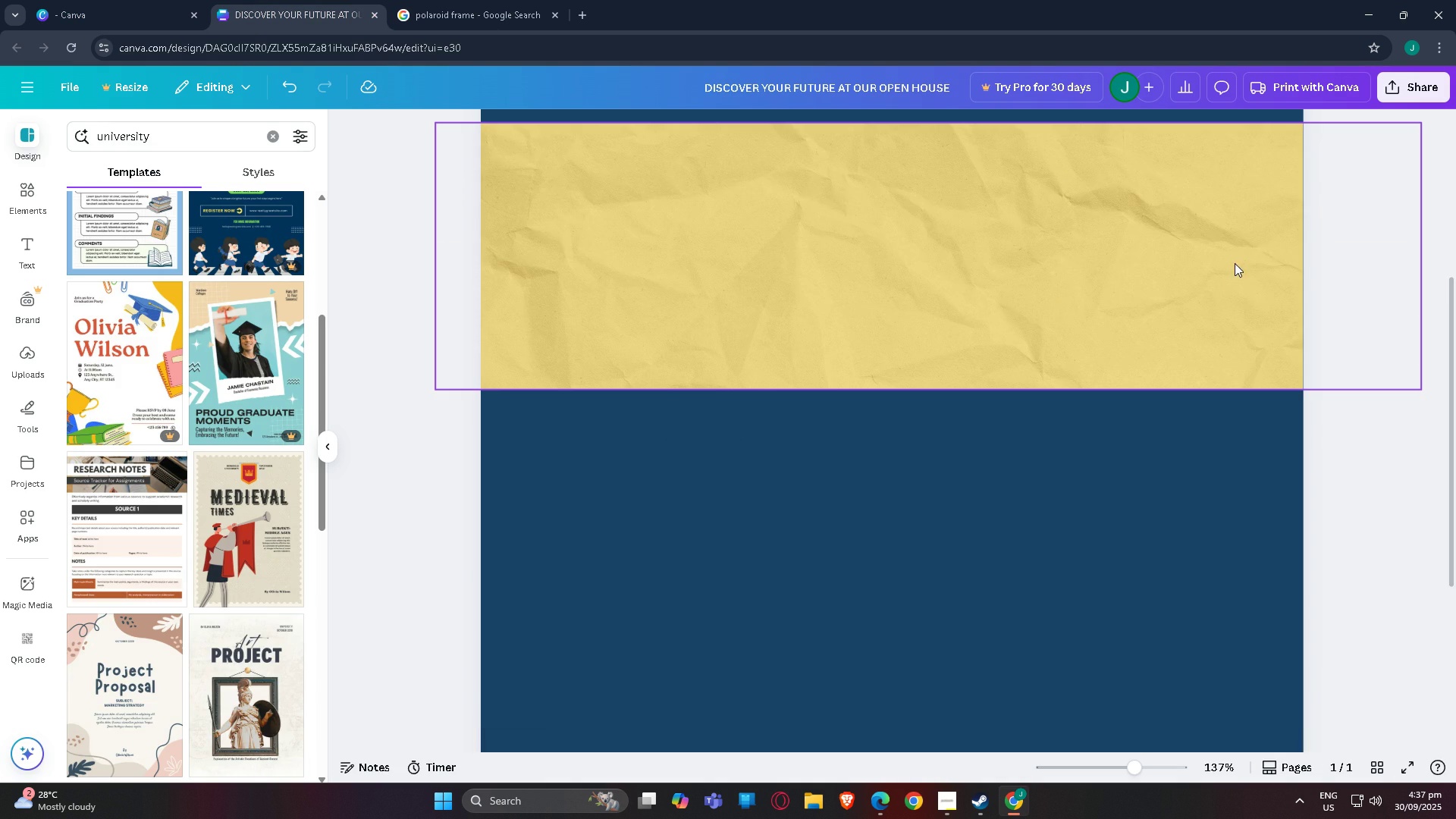 
scroll: coordinate [1213, 303], scroll_direction: up, amount: 7.0
 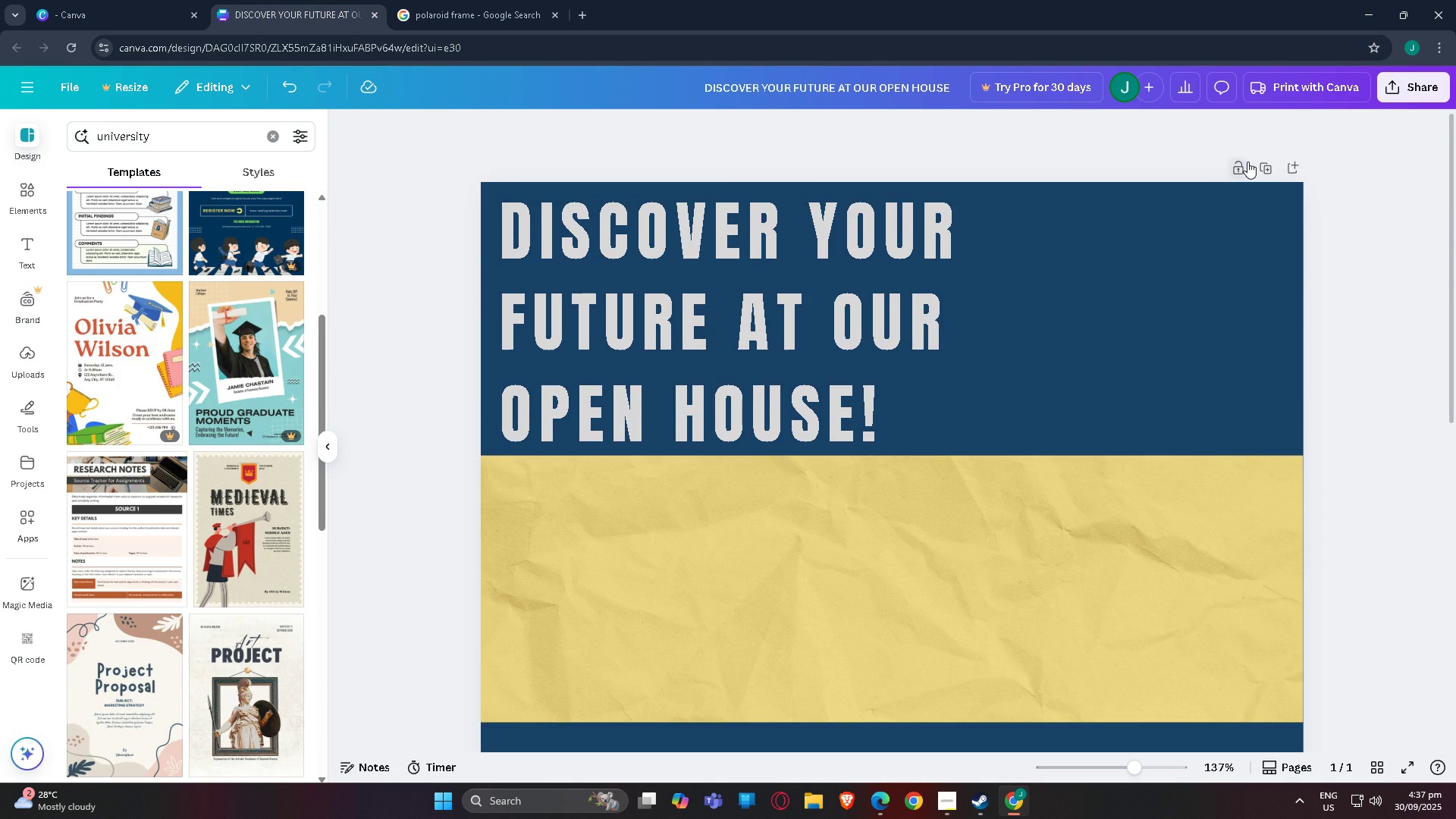 
scroll: coordinate [995, 761], scroll_direction: down, amount: 16.0
 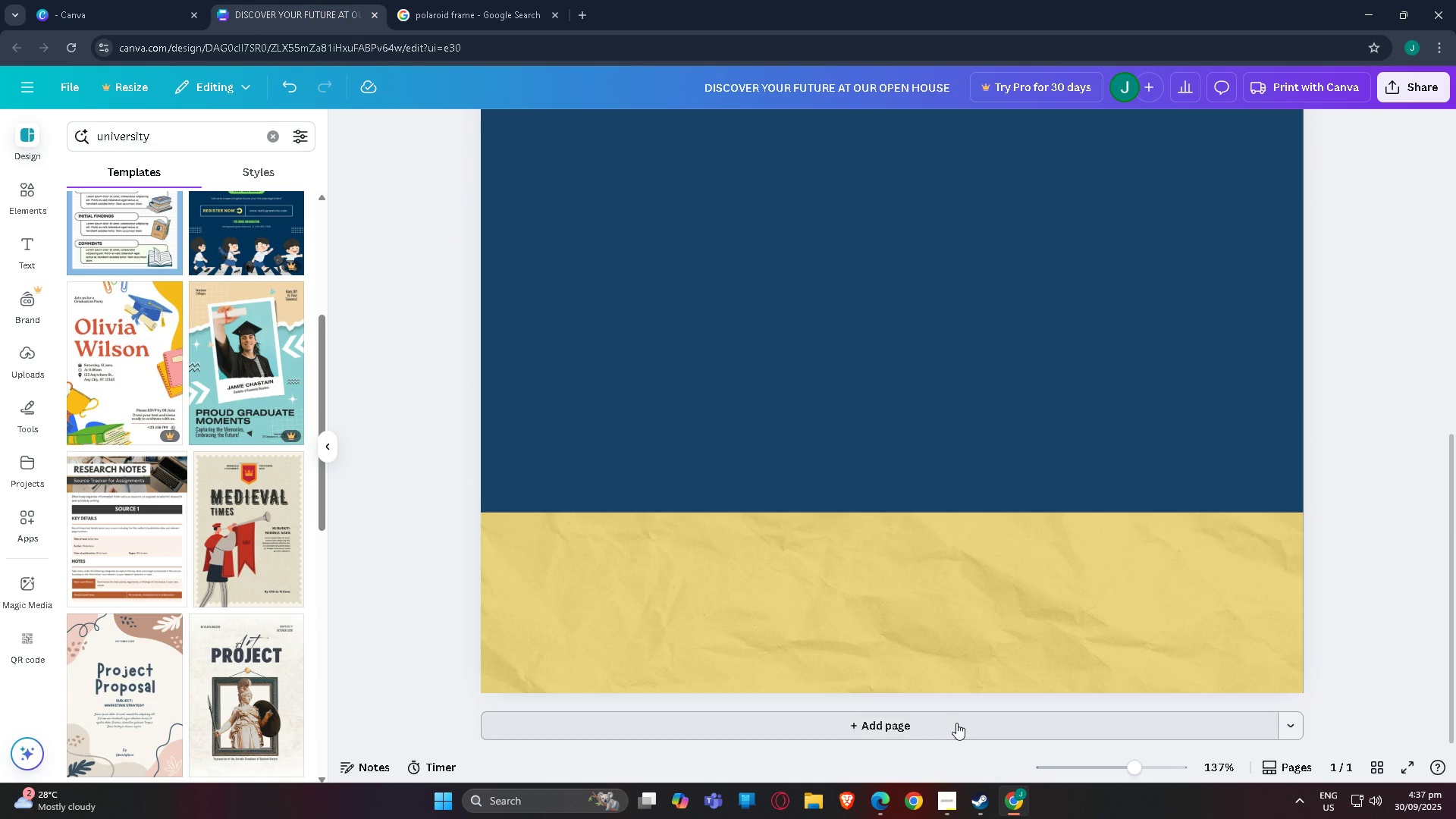 
left_click([956, 723])
 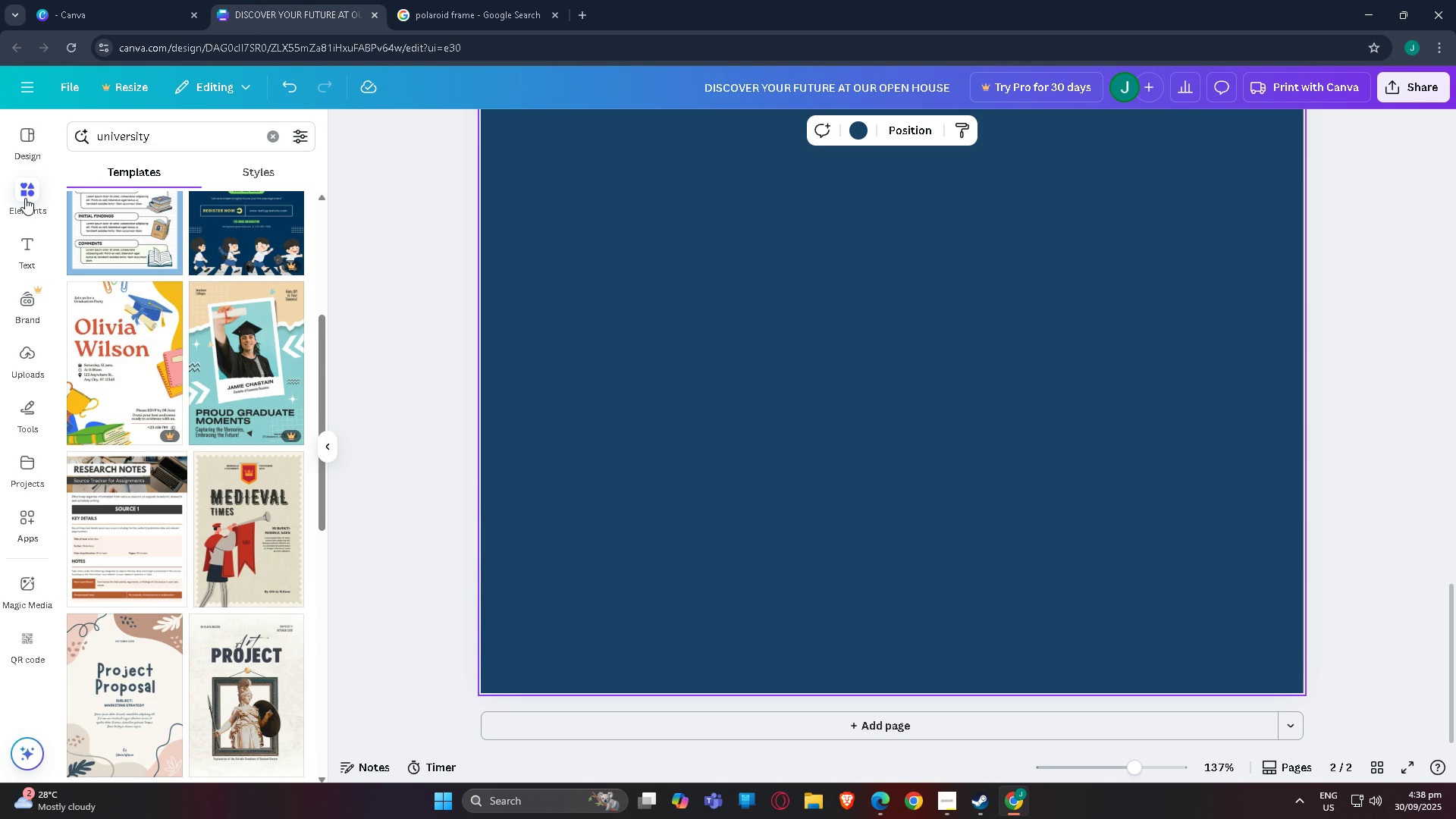 
left_click([25, 198])
 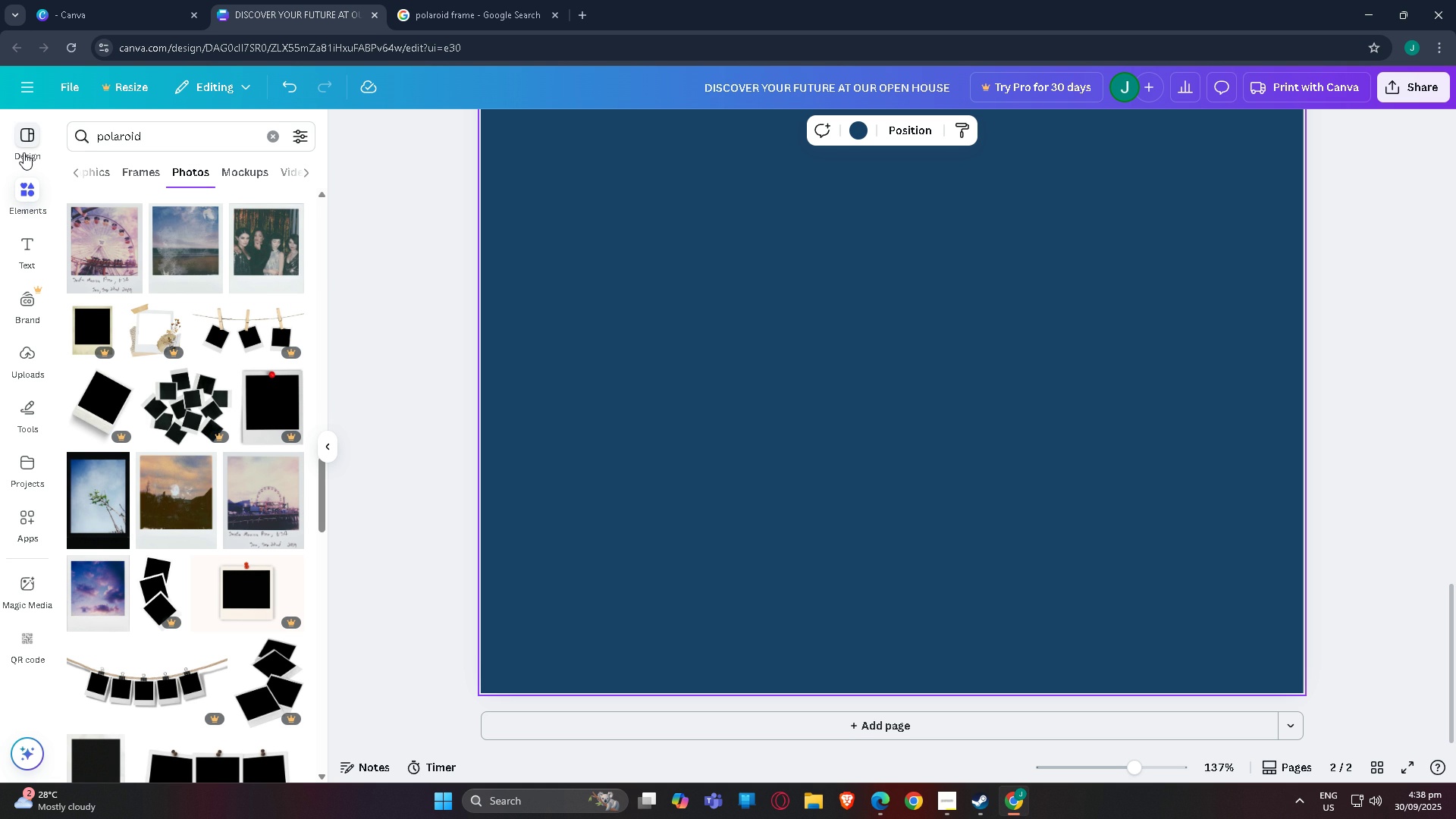 
scroll: coordinate [637, 362], scroll_direction: up, amount: 7.0
 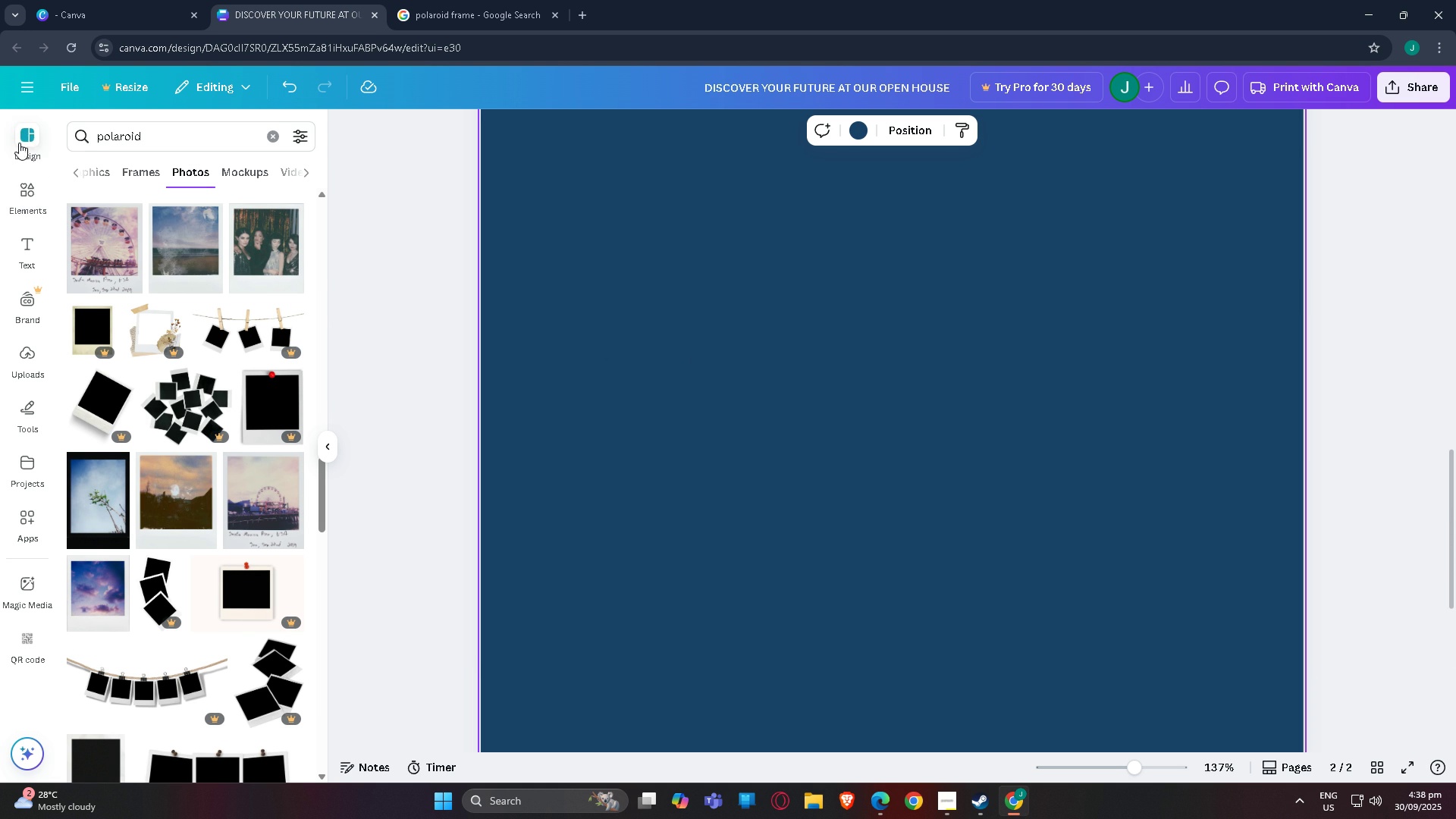 
left_click([19, 143])
 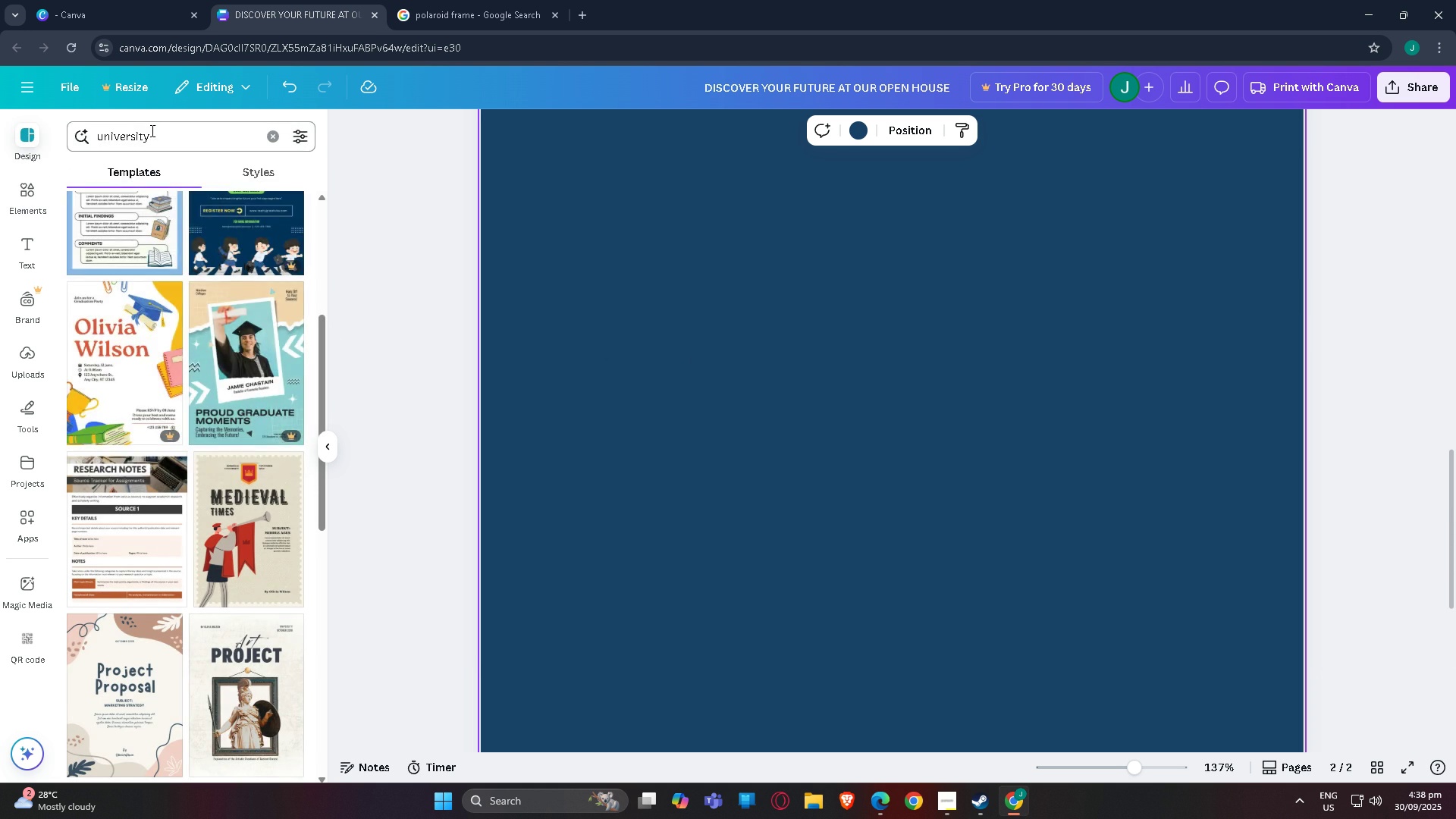 
left_click([151, 130])